 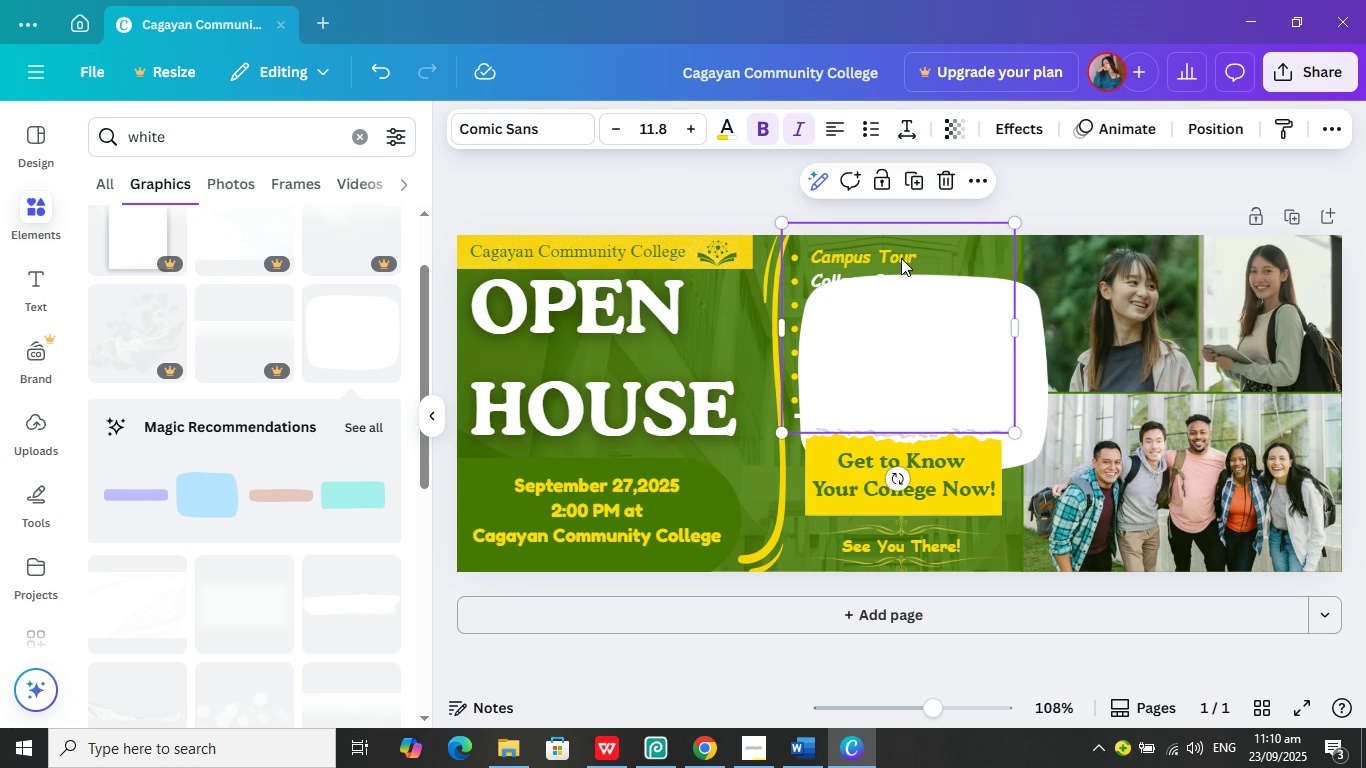 
right_click([888, 251])
 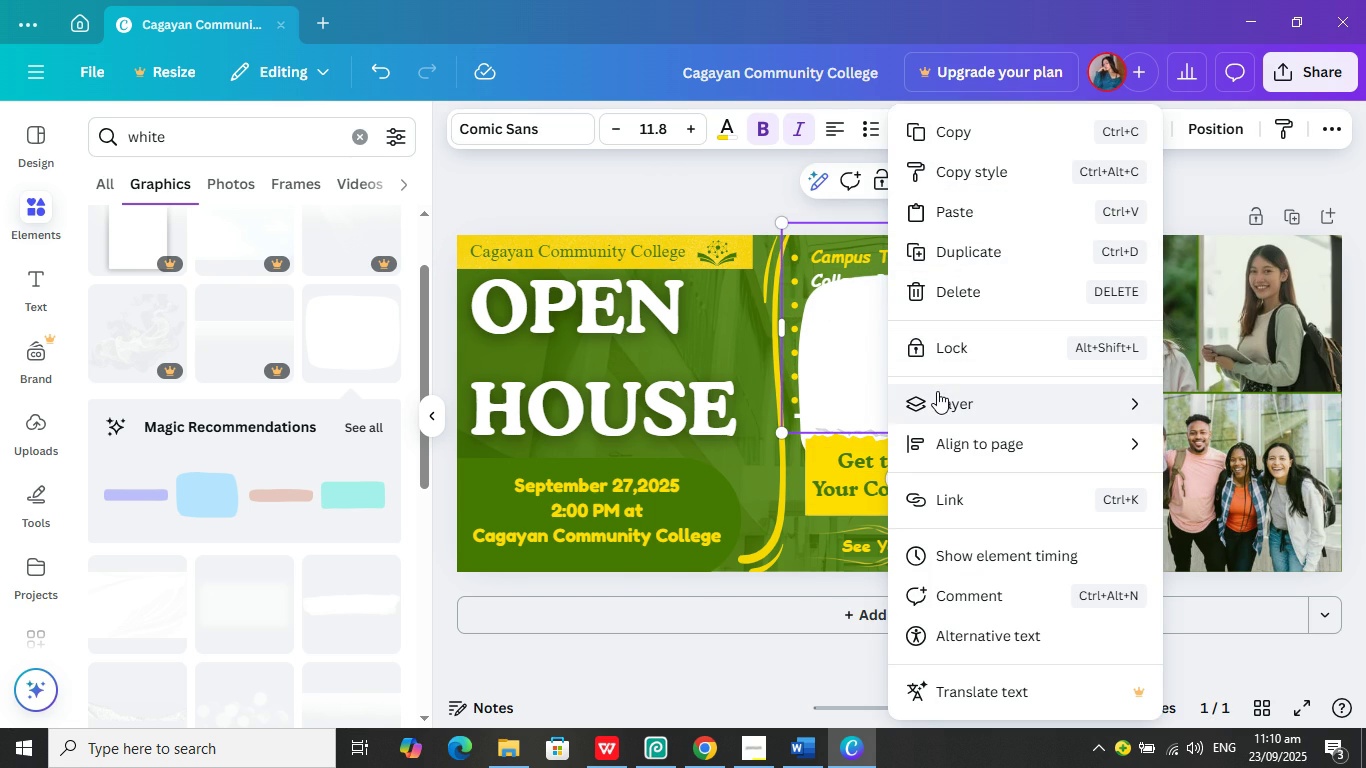 
left_click([937, 391])
 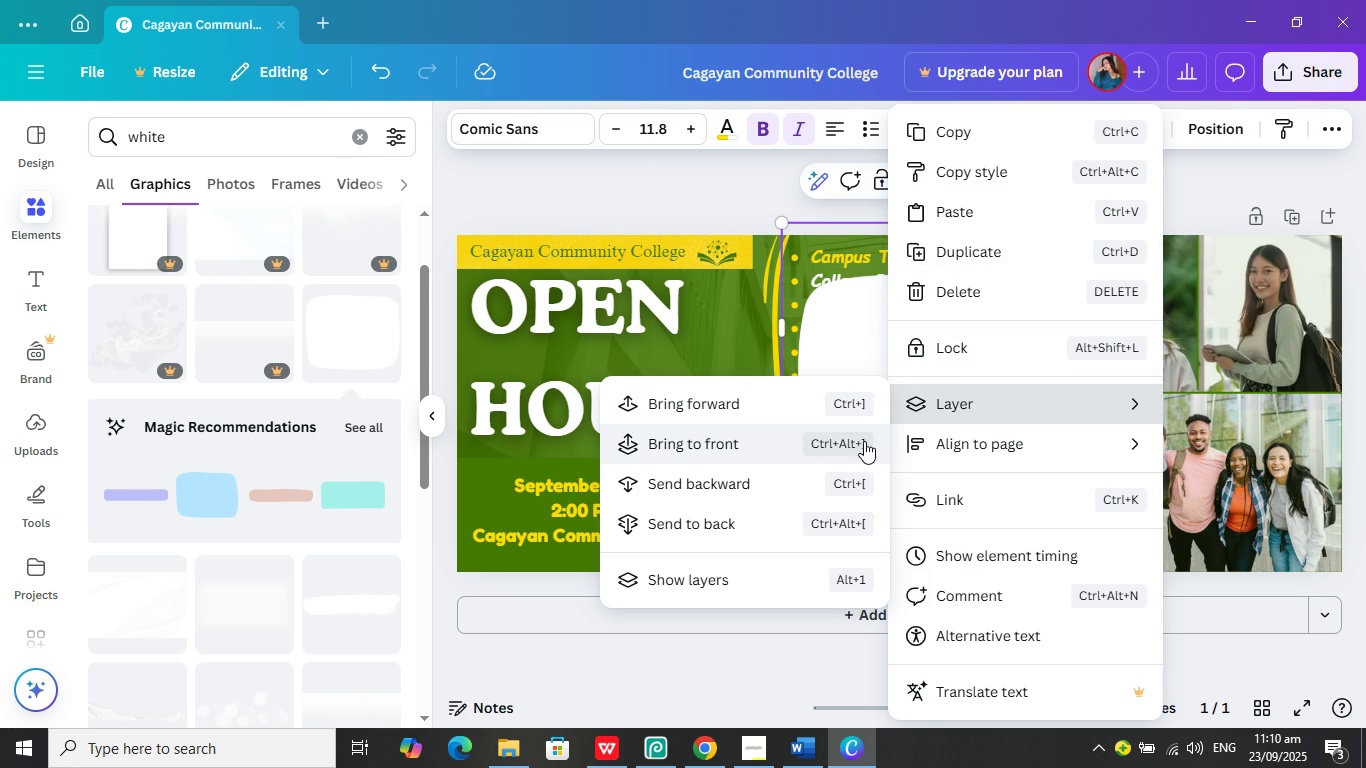 
left_click([864, 441])
 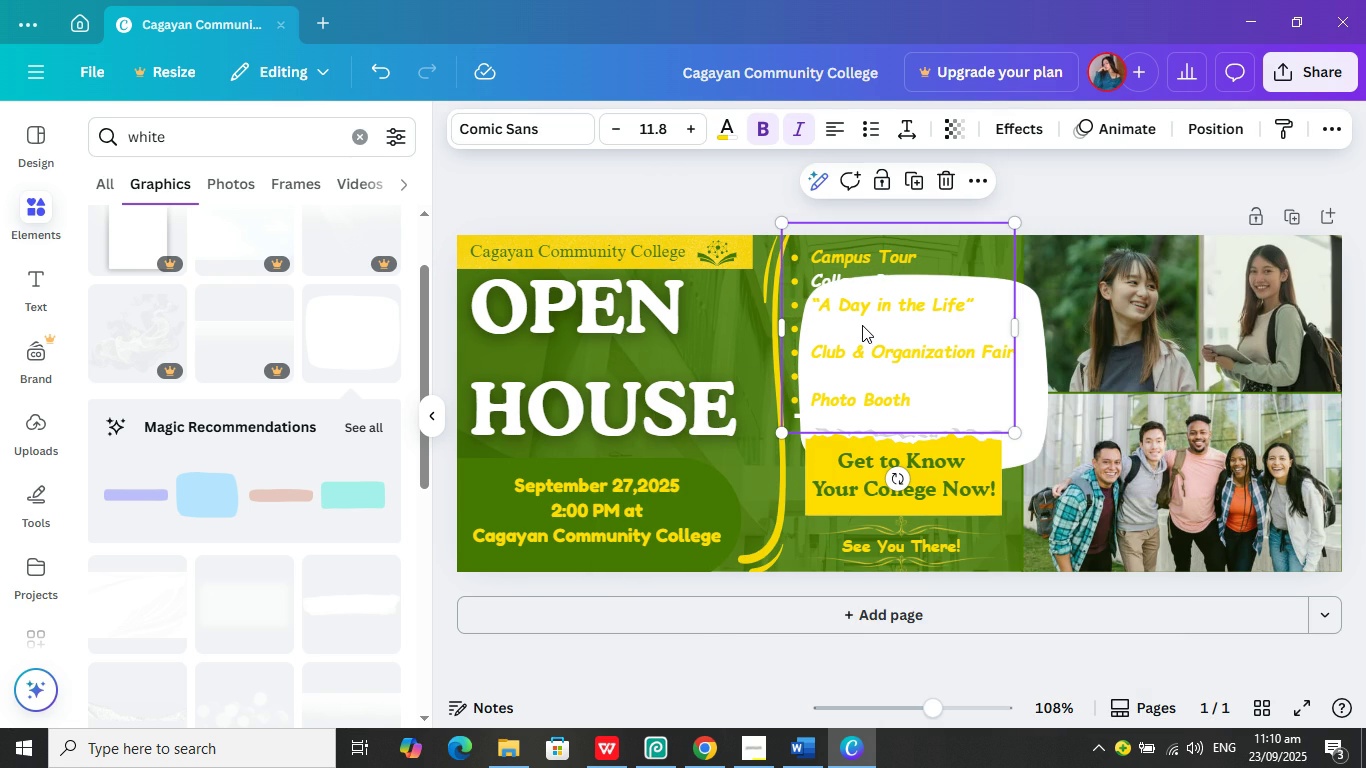 
left_click([863, 326])
 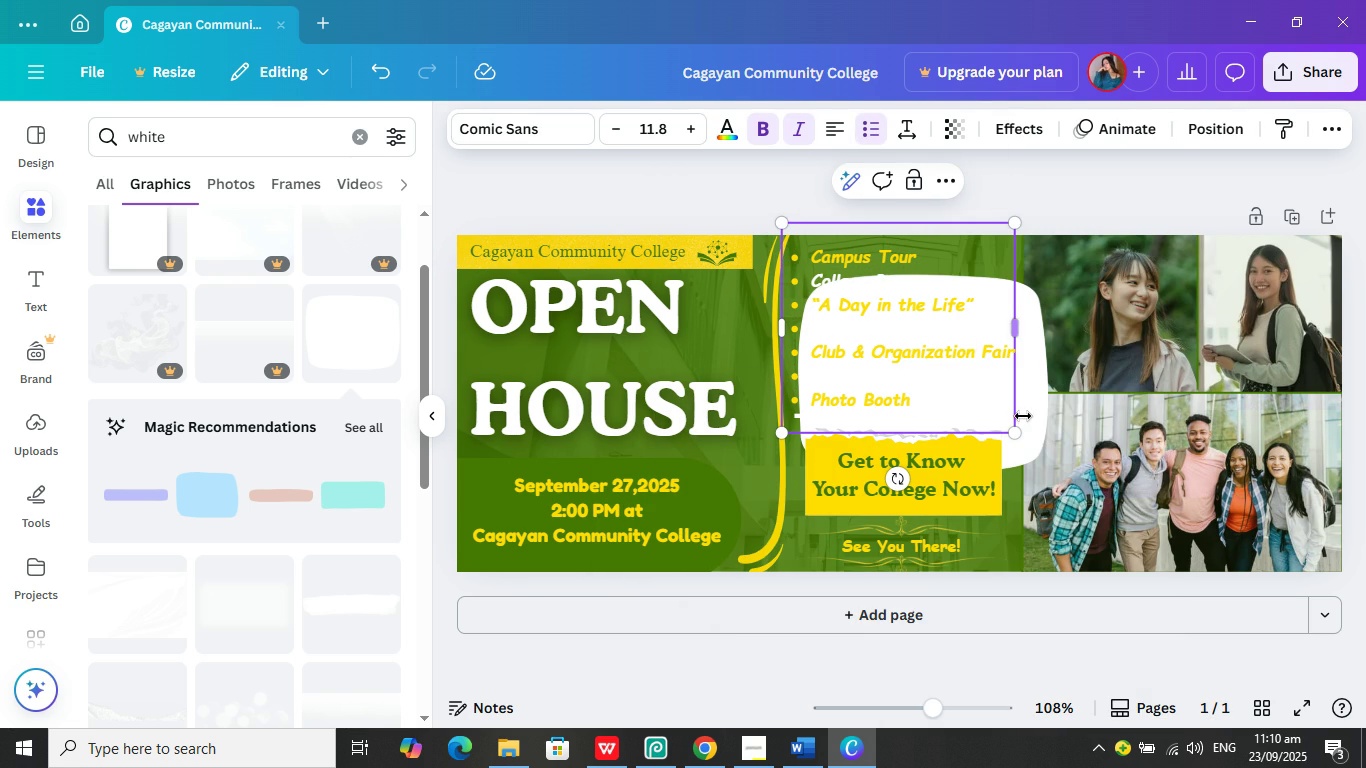 
left_click([1028, 416])